 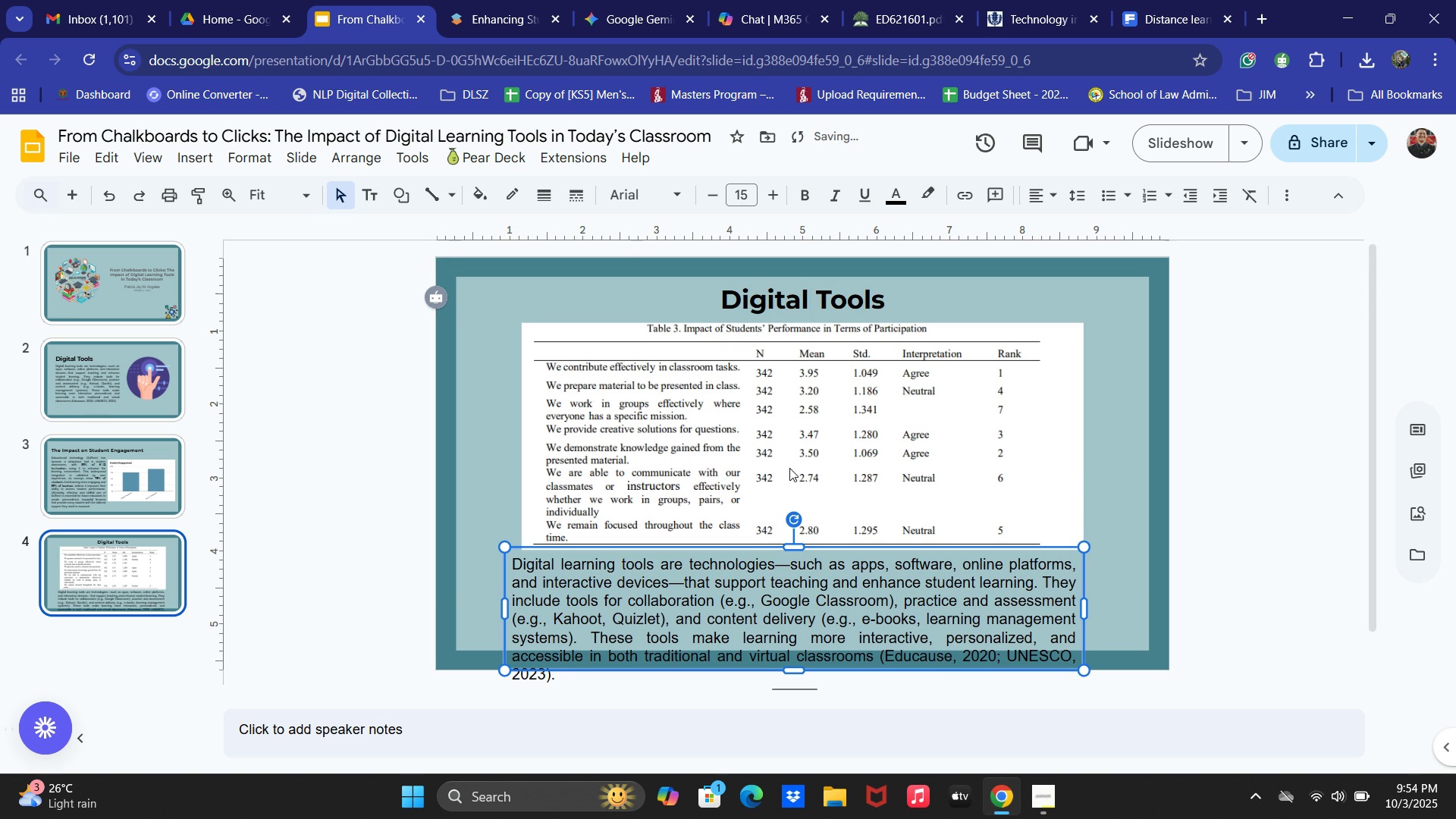 
left_click([767, 590])
 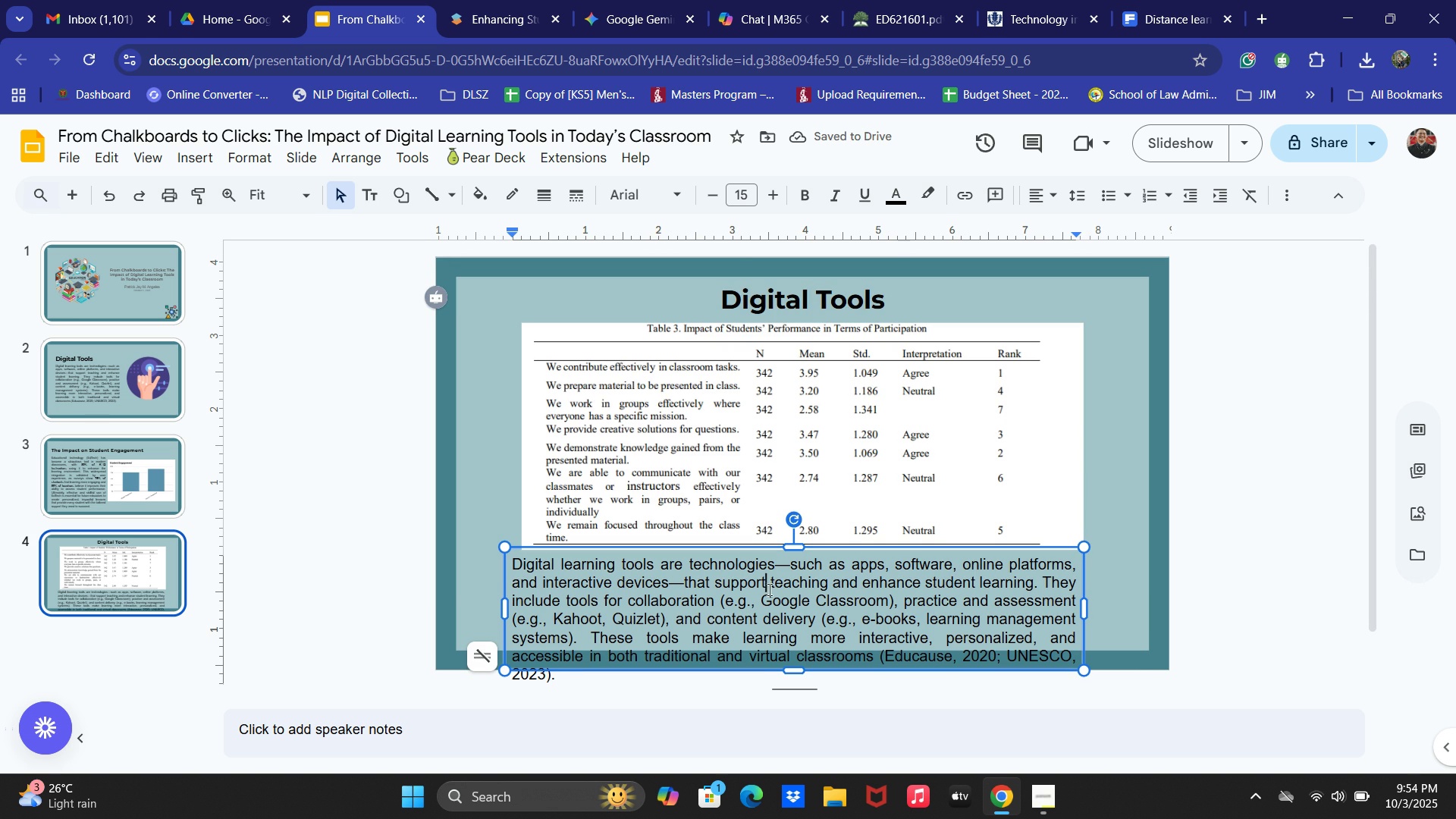 
key(Control+ControlLeft)
 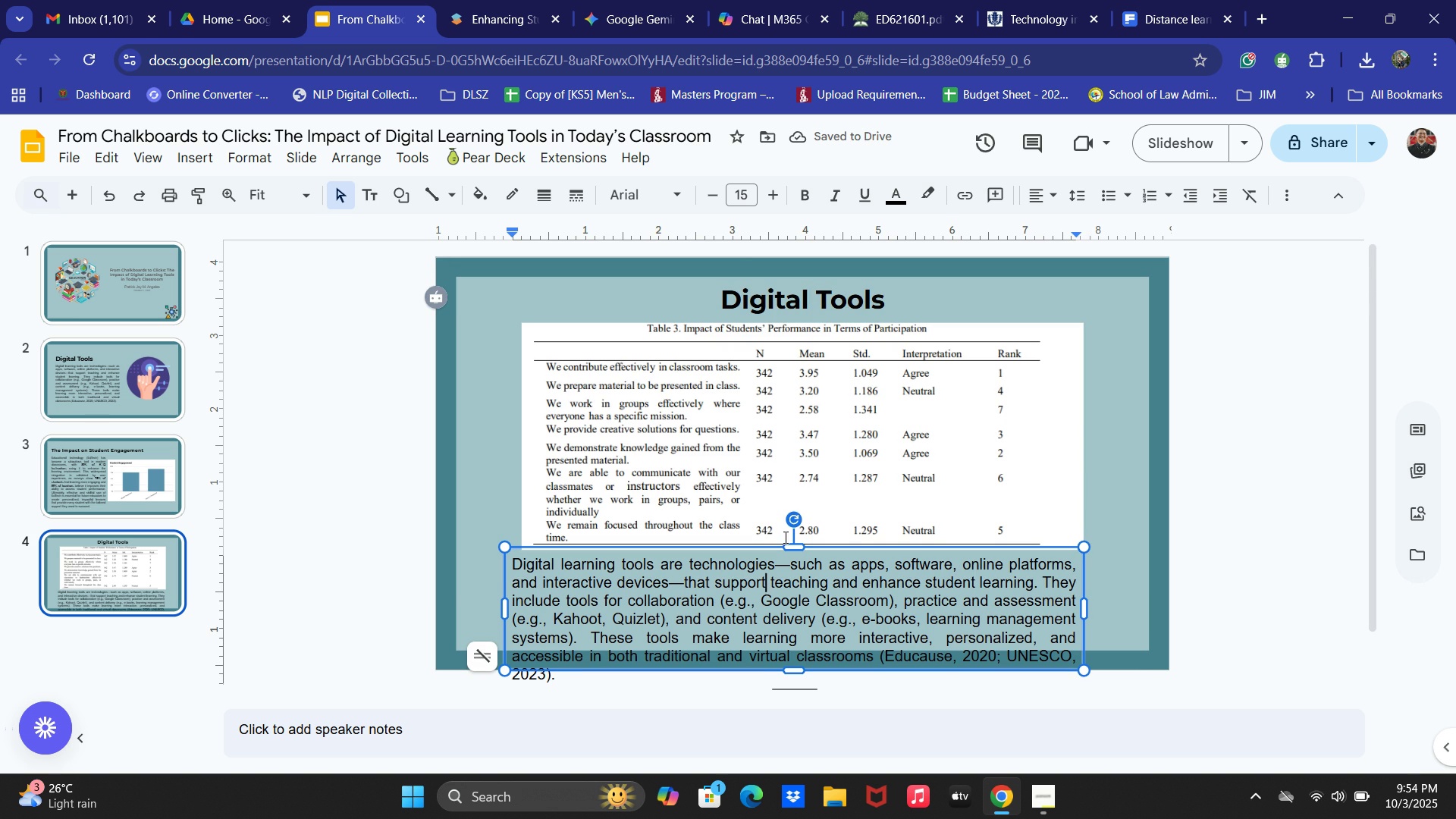 
key(Control+A)
 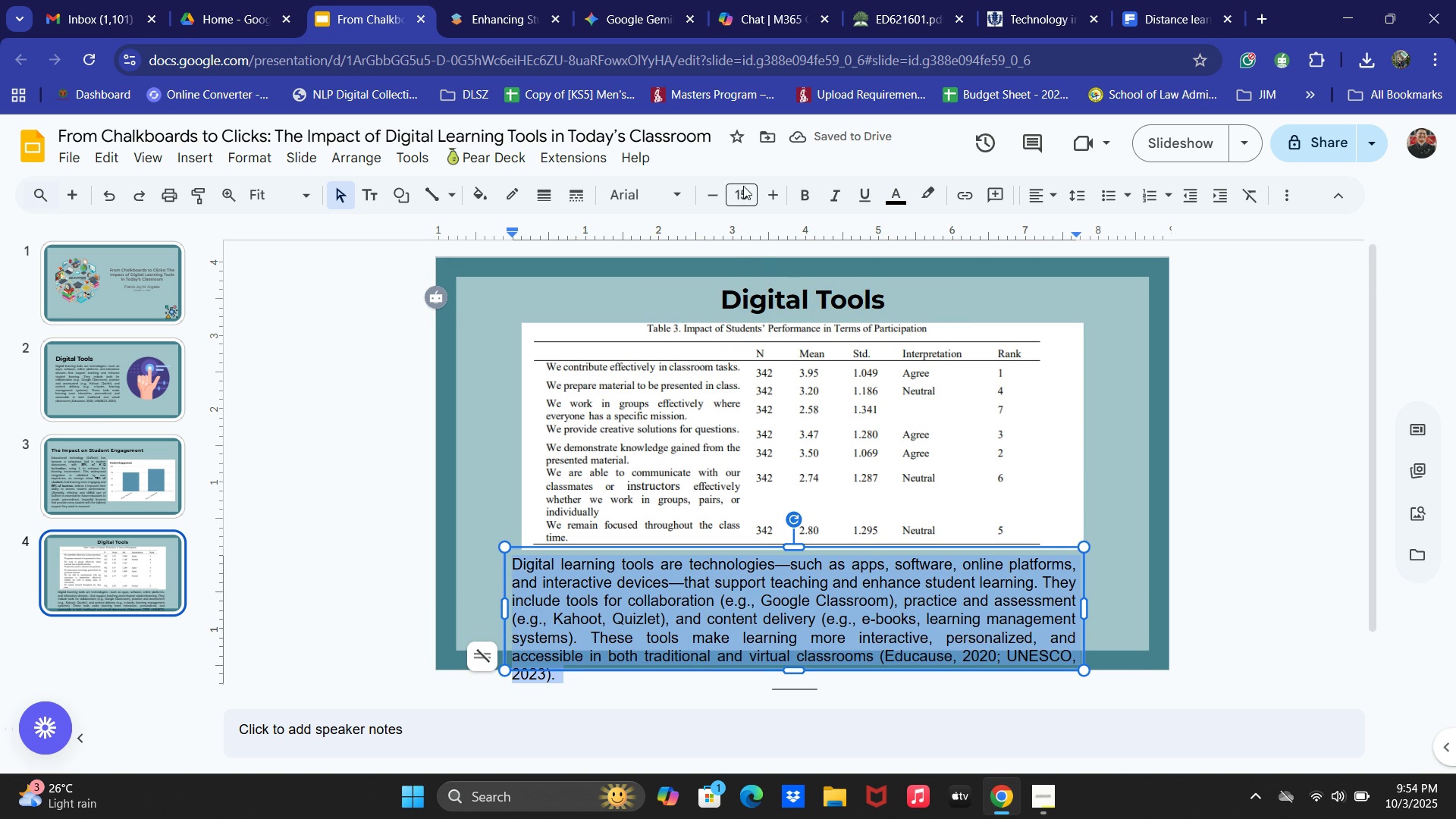 
left_click([743, 187])
 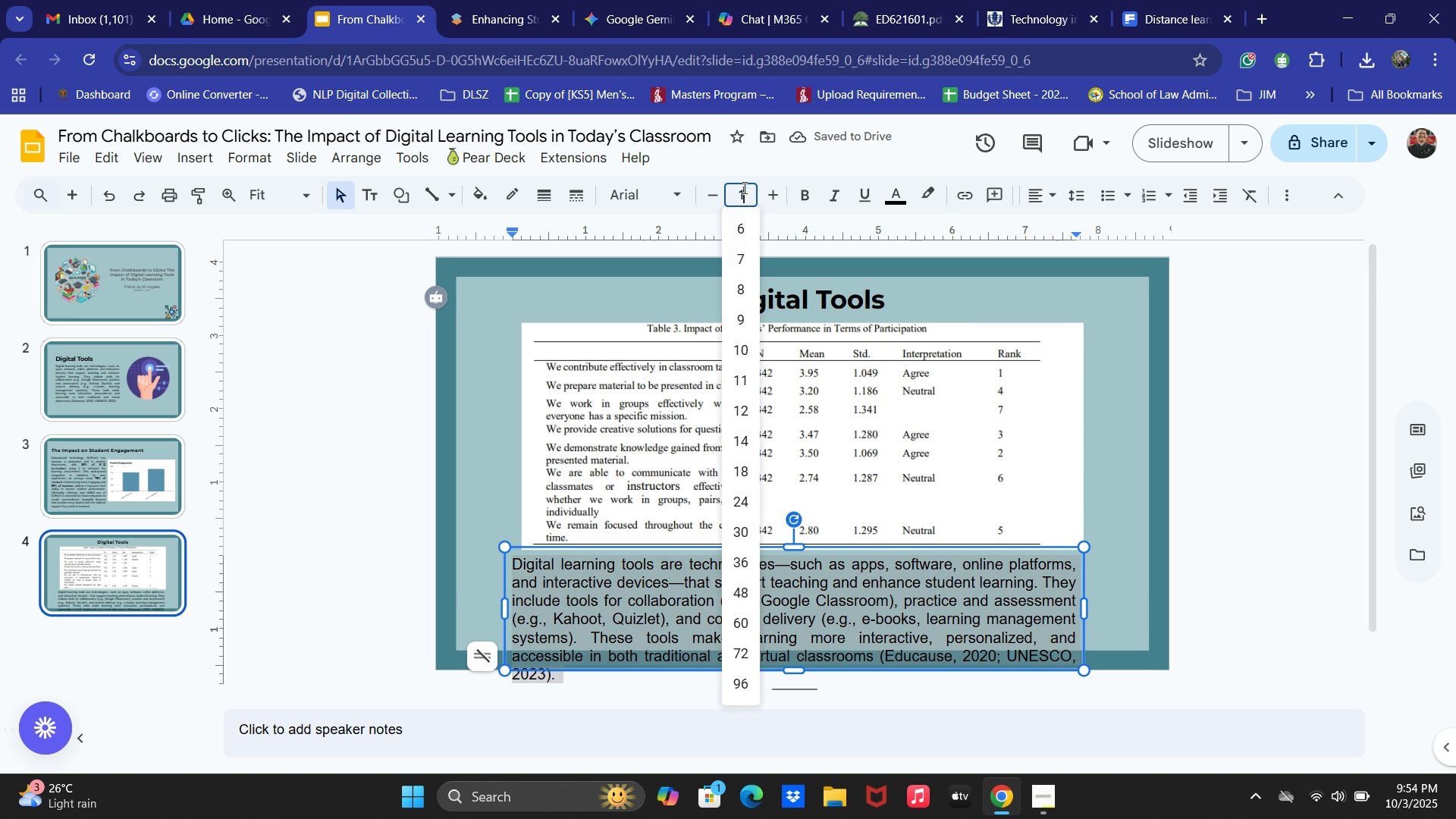 
key(Numpad1)
 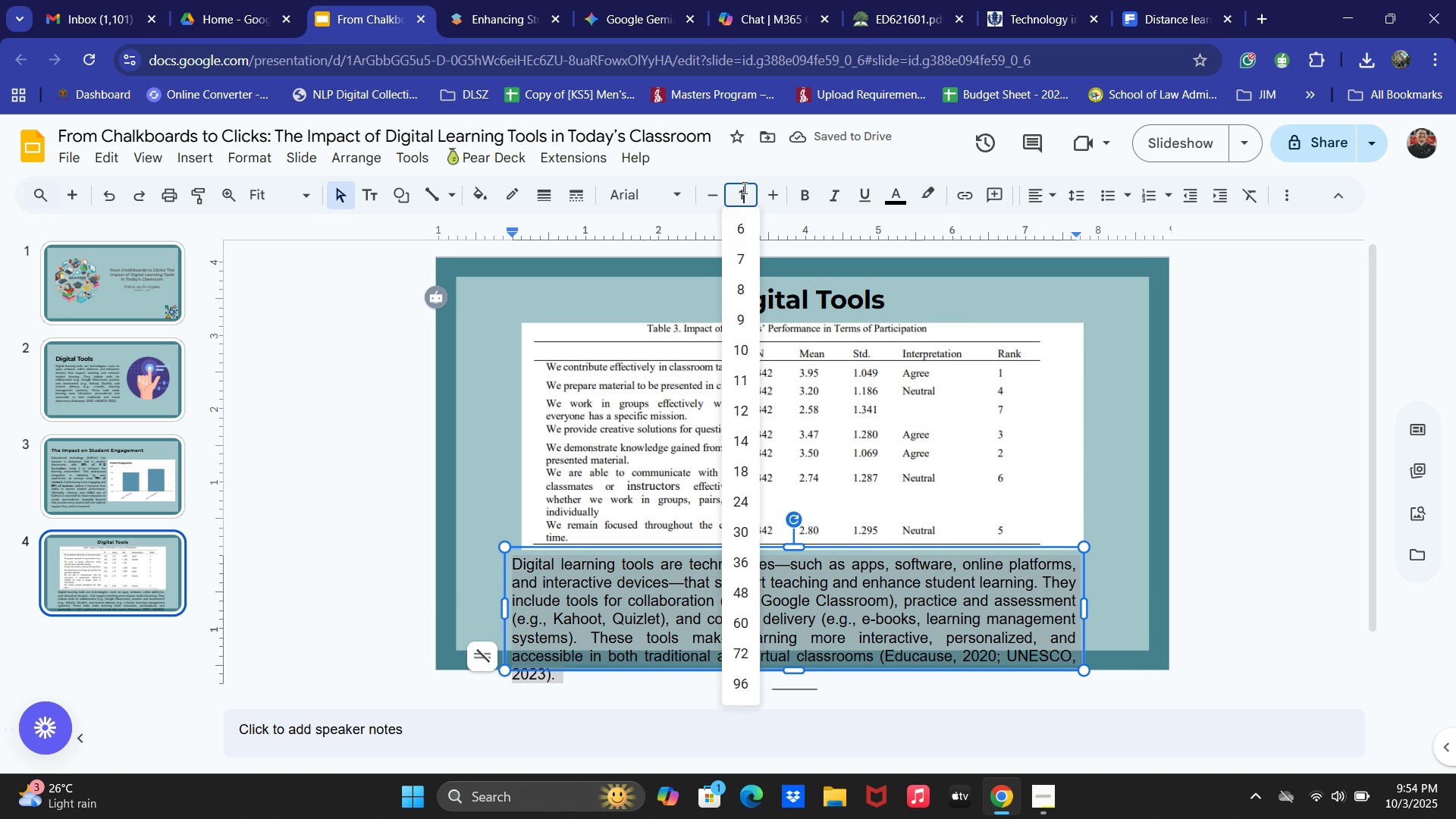 
key(Numpad2)
 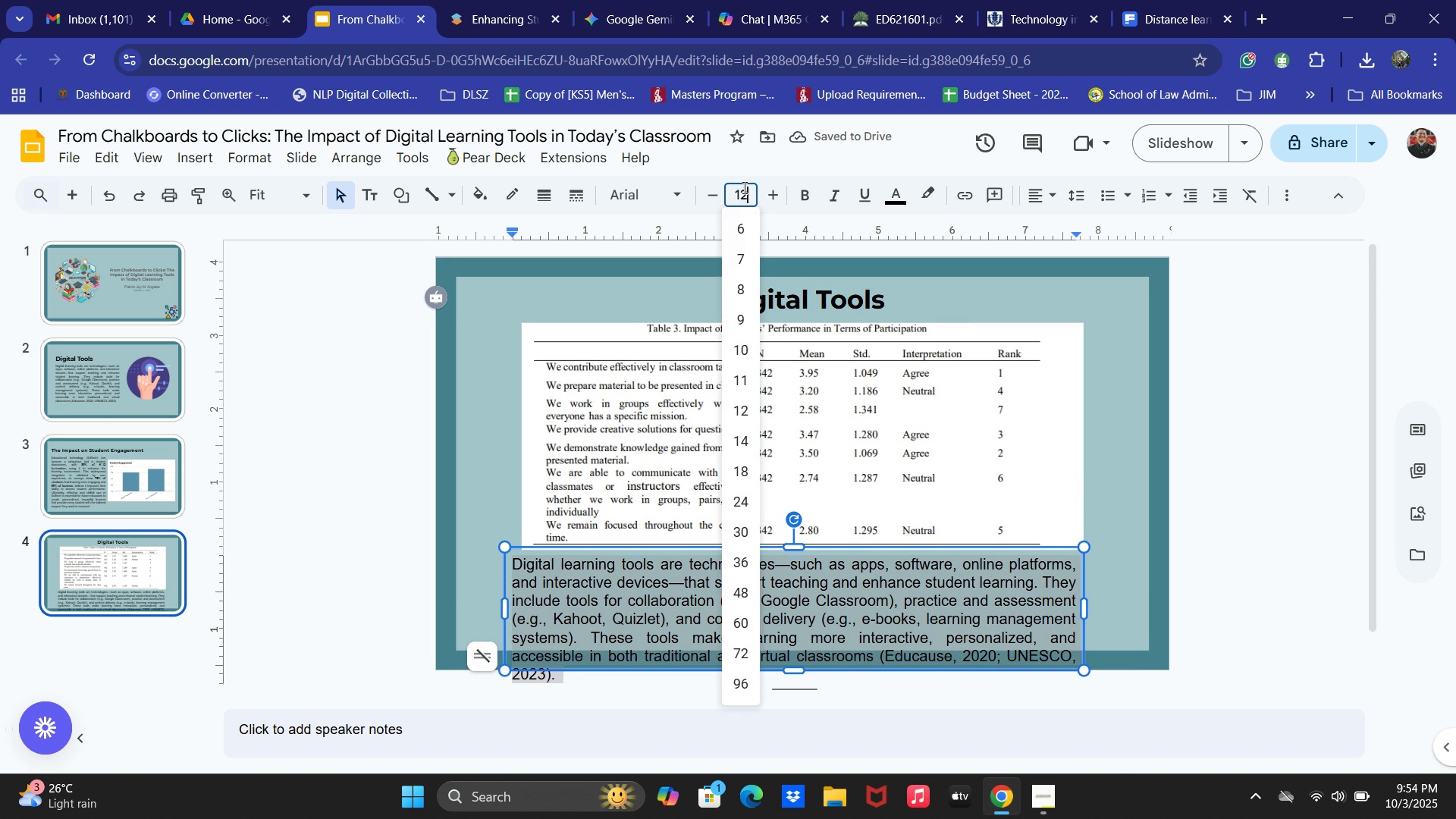 
key(NumpadEnter)
 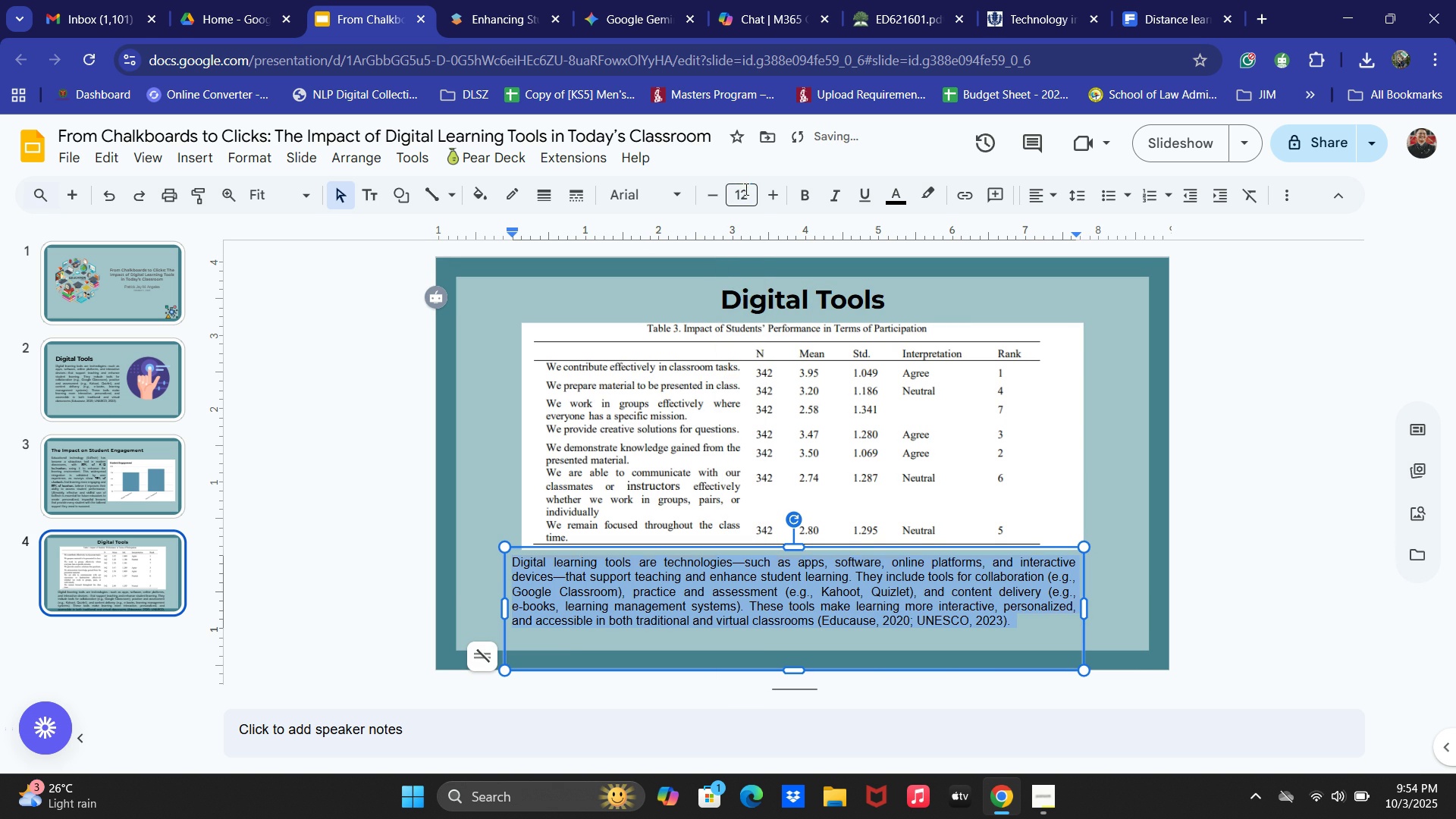 
left_click([745, 189])
 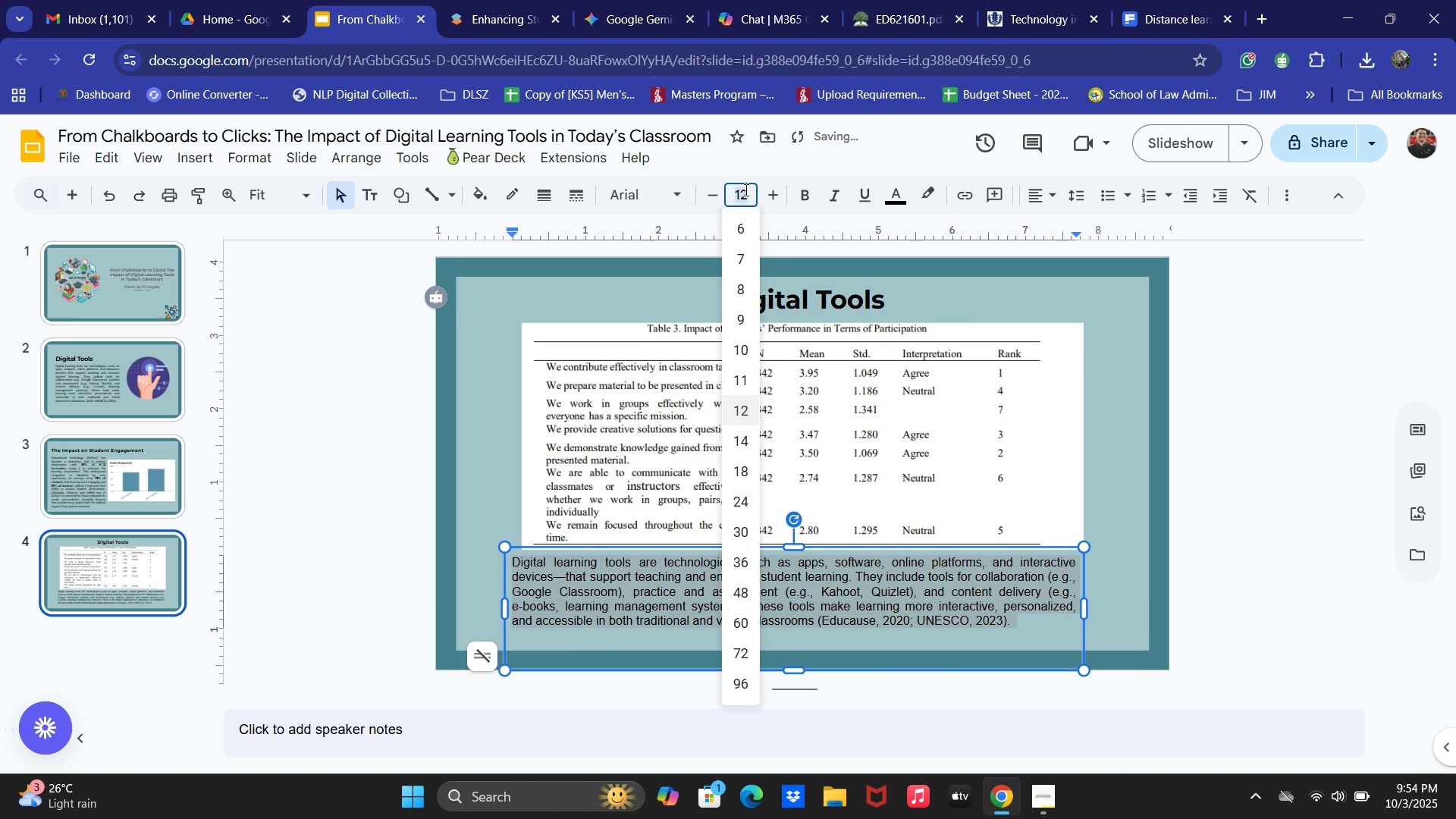 
key(Numpad1)
 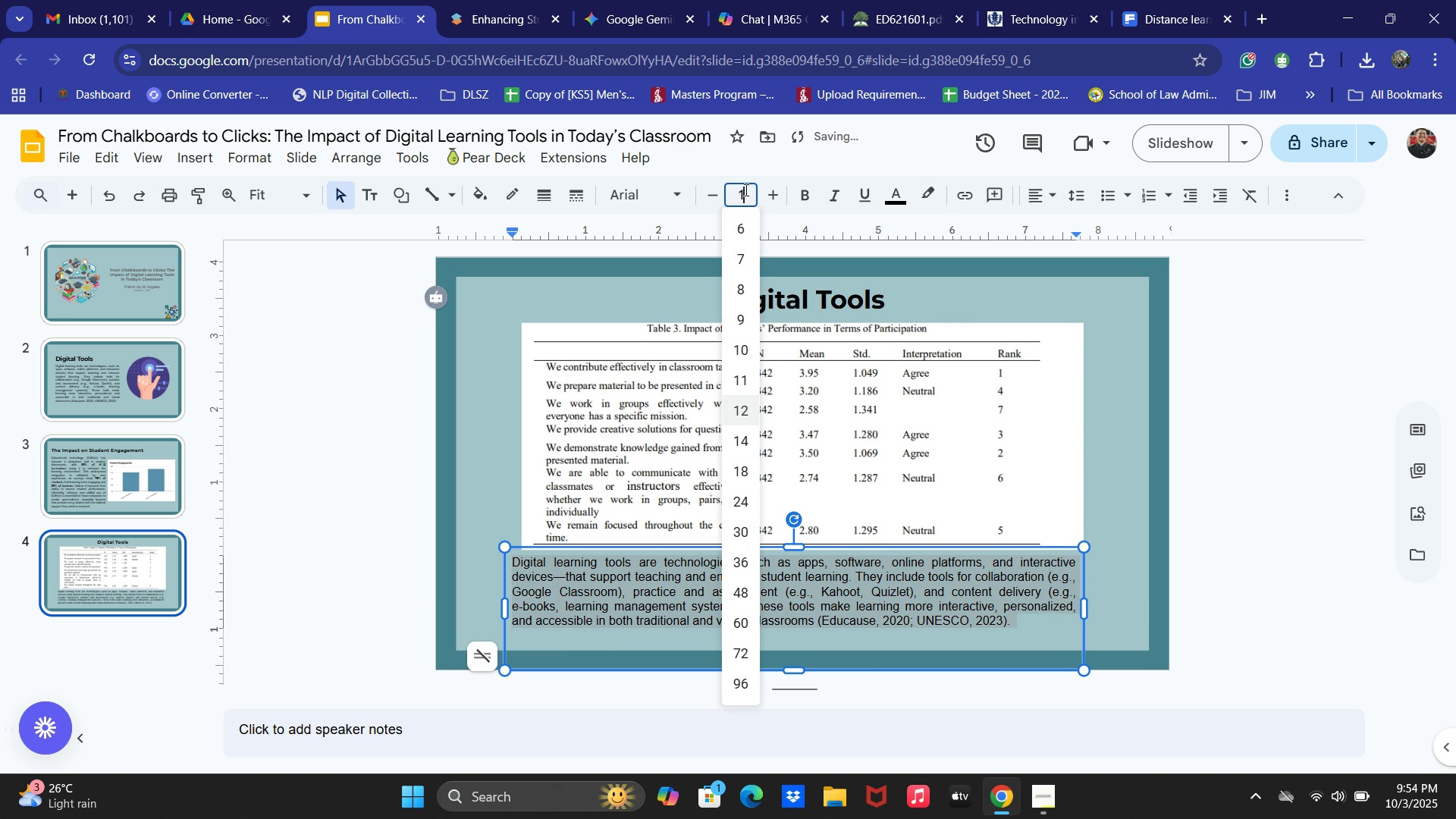 
key(Numpad3)